 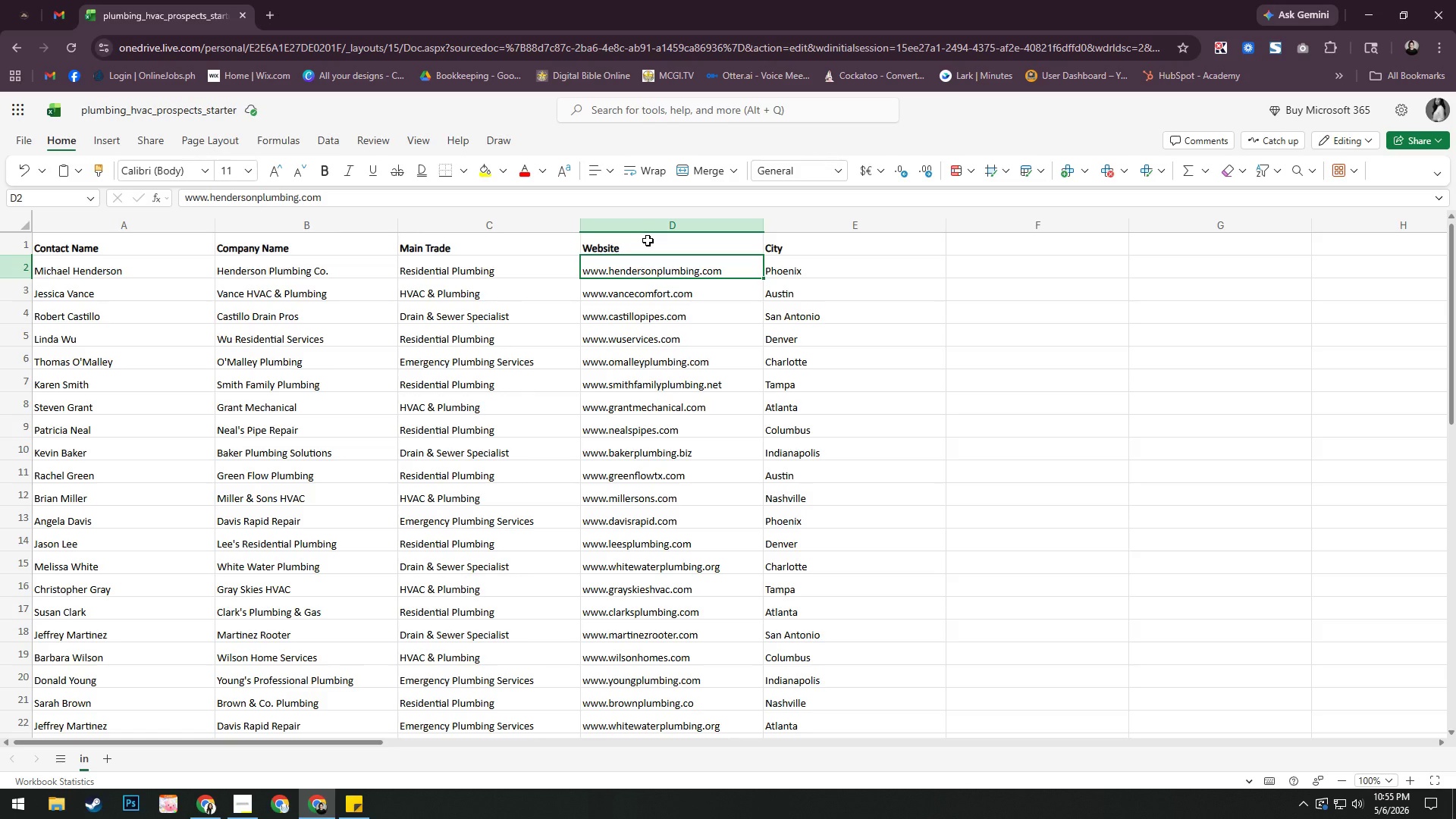 
left_click([334, 191])
 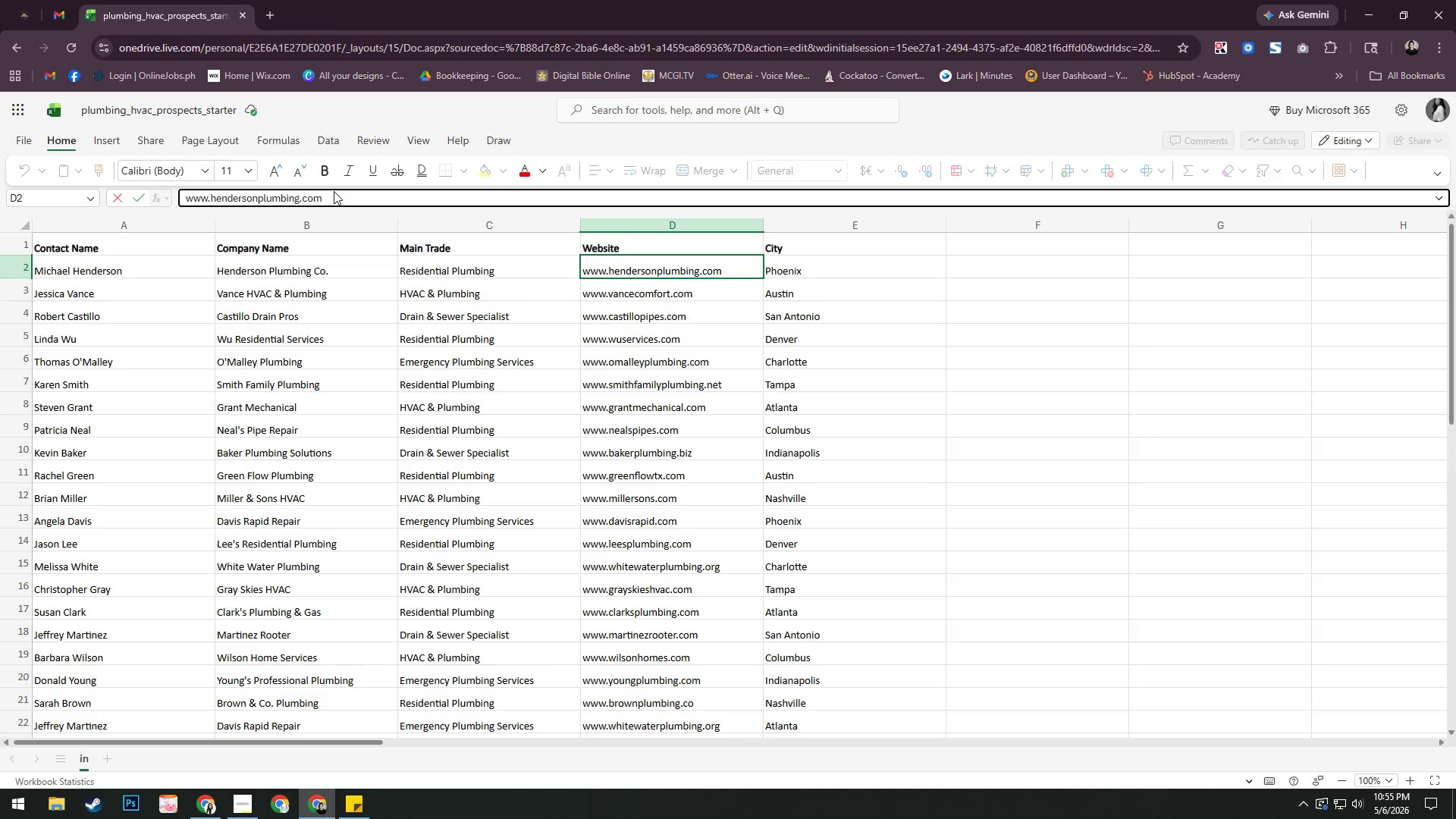 
key(Backspace)
key(Backspace)
key(Backspace)
type(enail.c)
key(Backspace)
key(Backspace)
key(Backspace)
key(Backspace)
key(Backspace)
key(Backspace)
type(mail.com)
 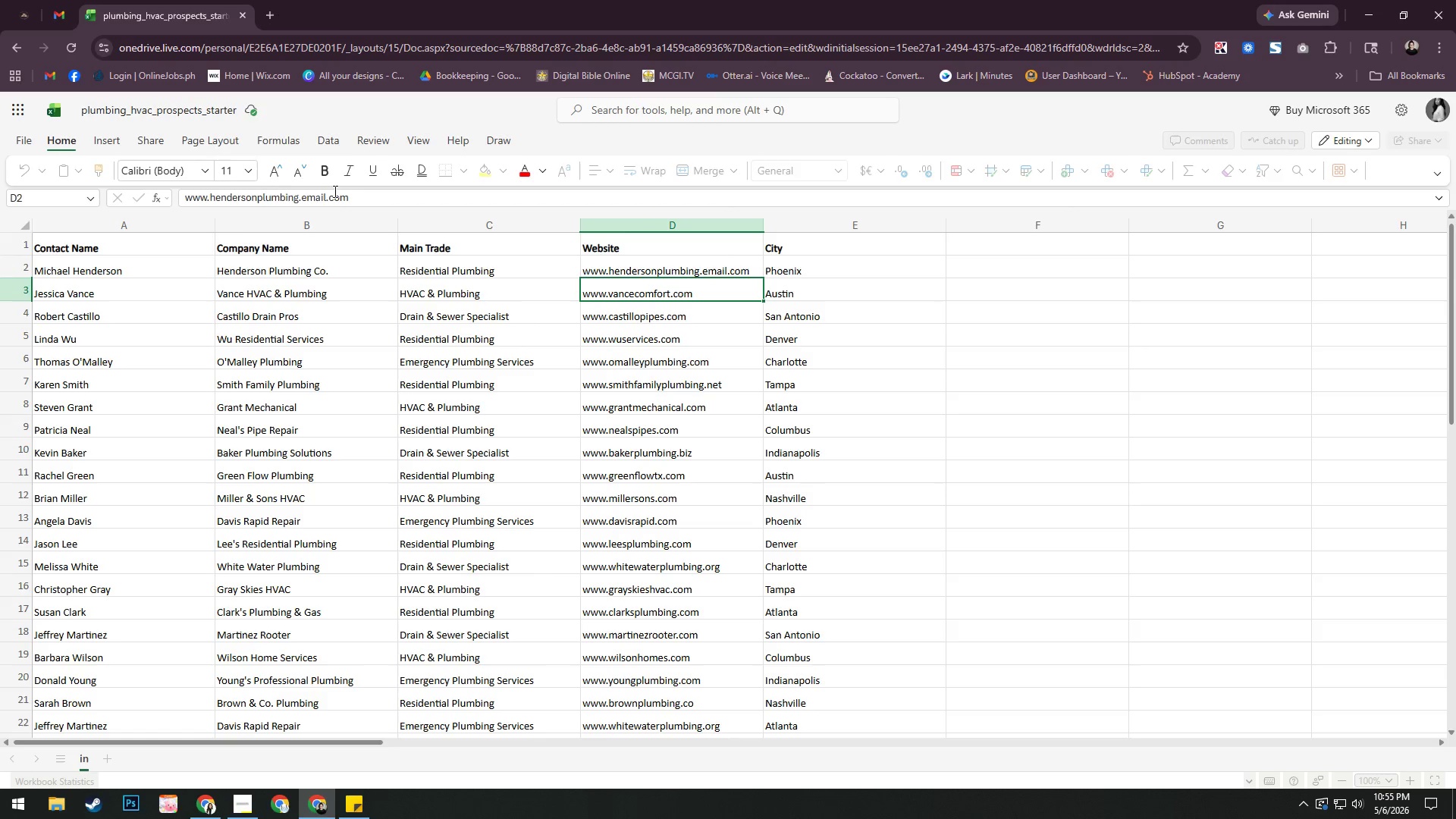 
key(Enter)
 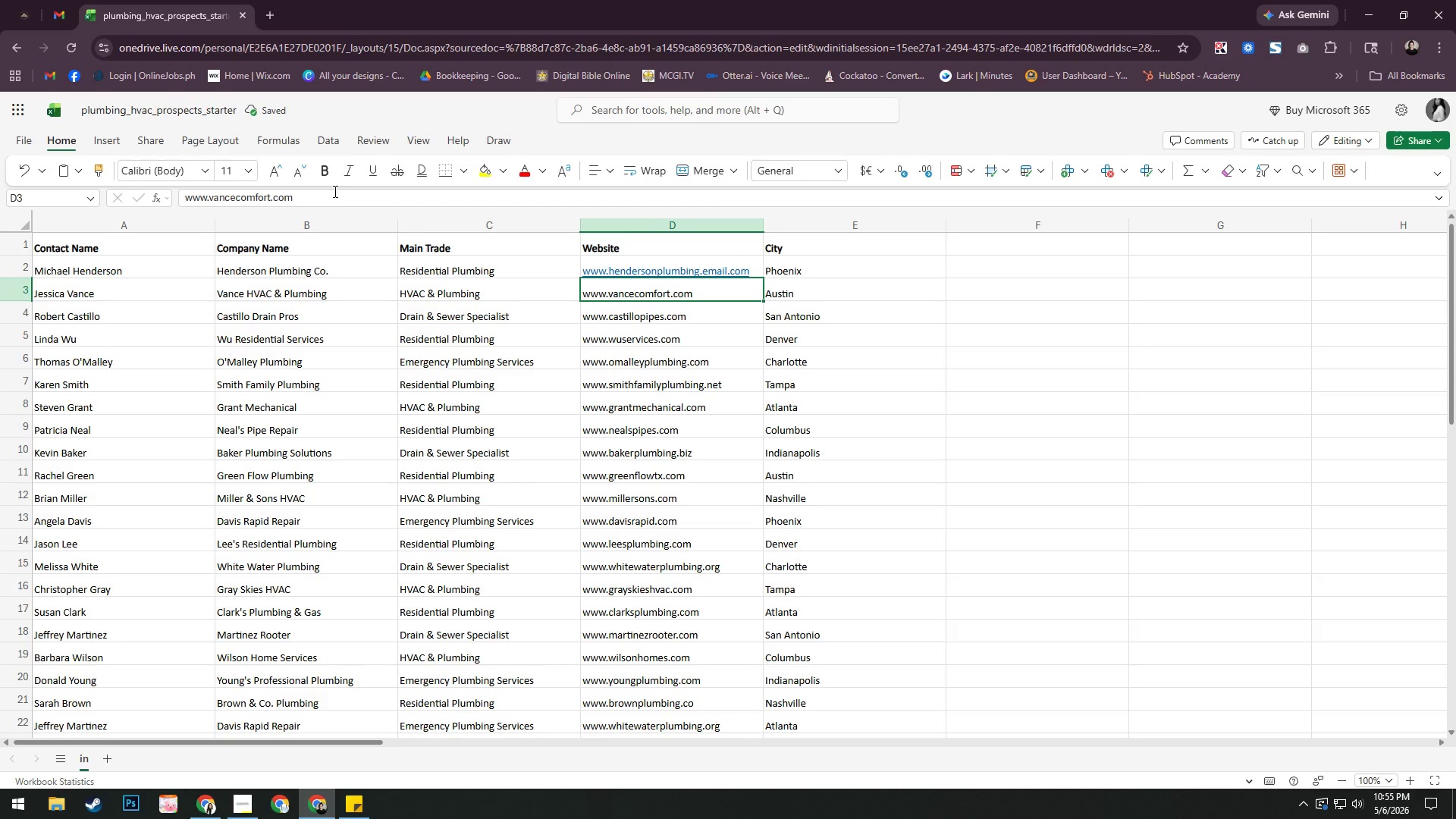 
key(Alt+AltLeft)
 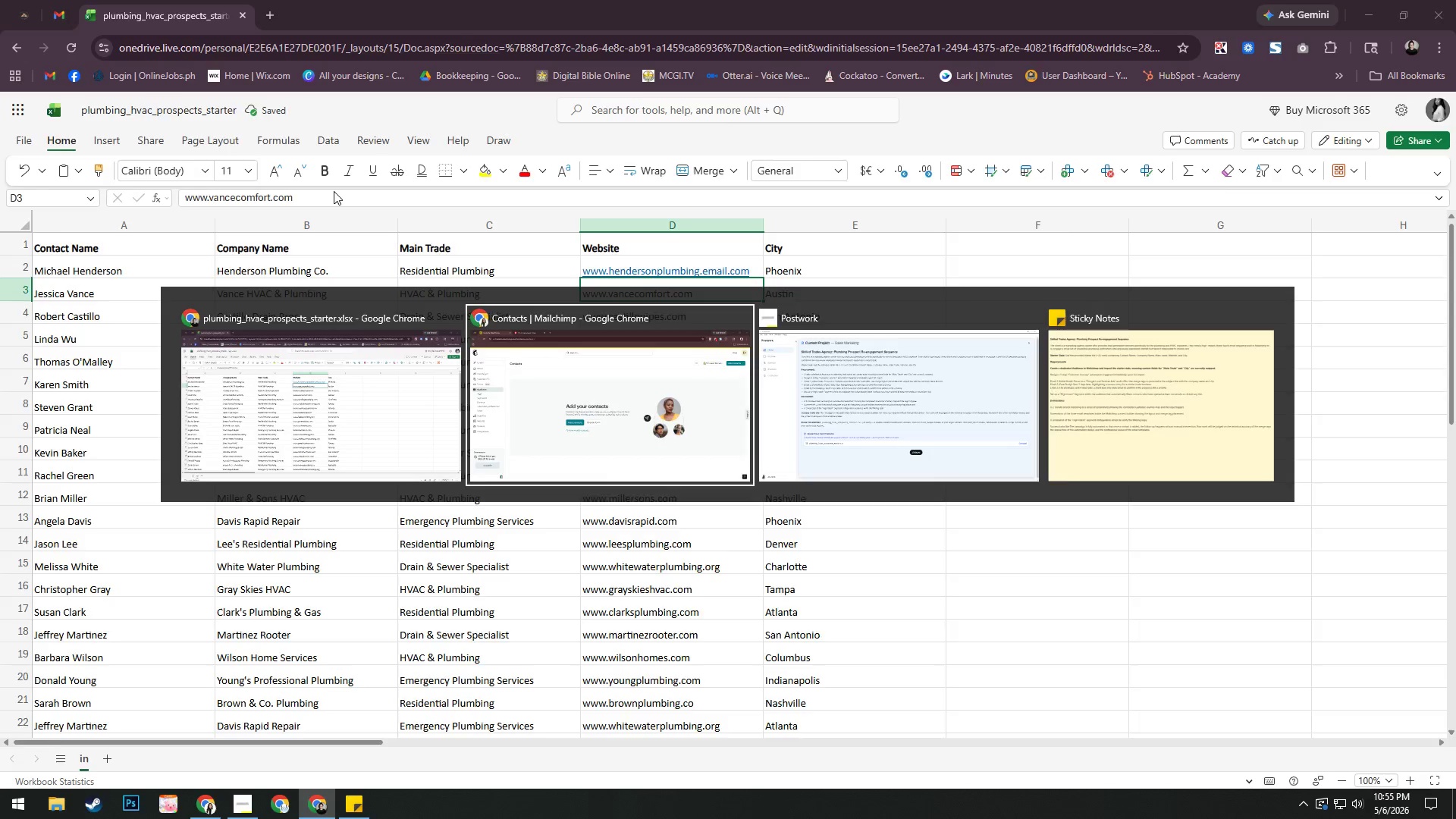 
key(Alt+Tab)
 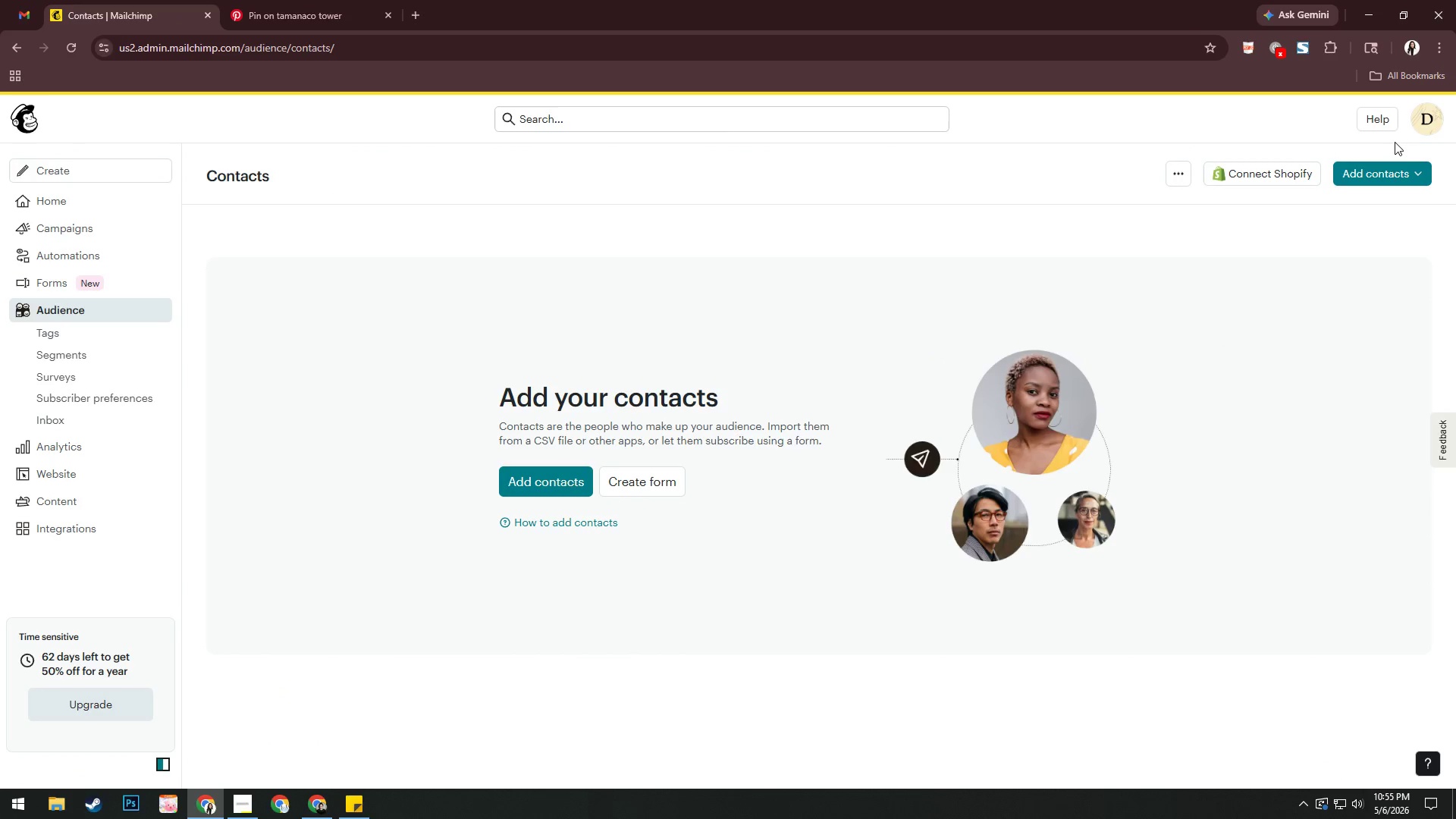 
left_click([1423, 133])
 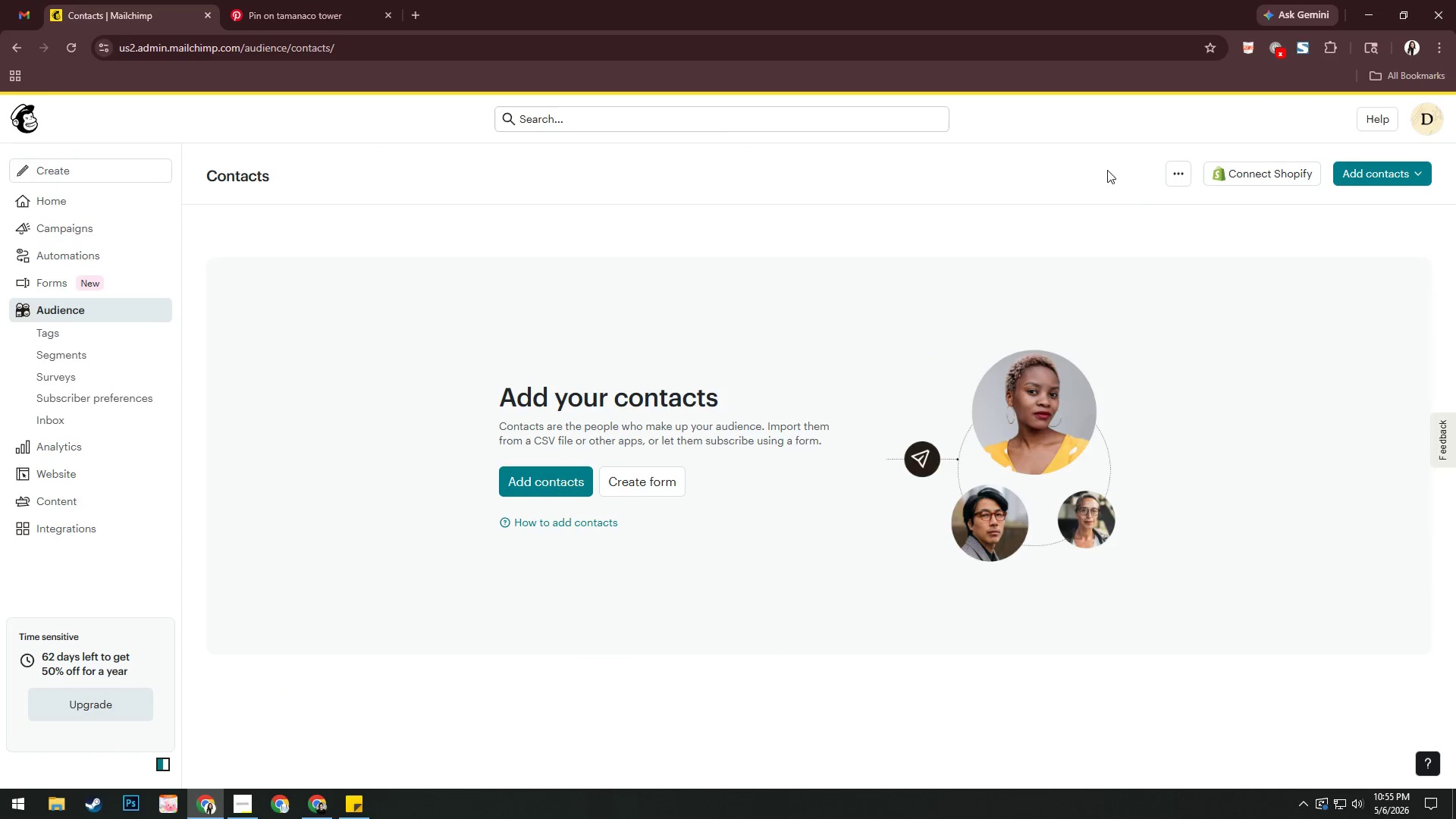 
double_click([1169, 181])
 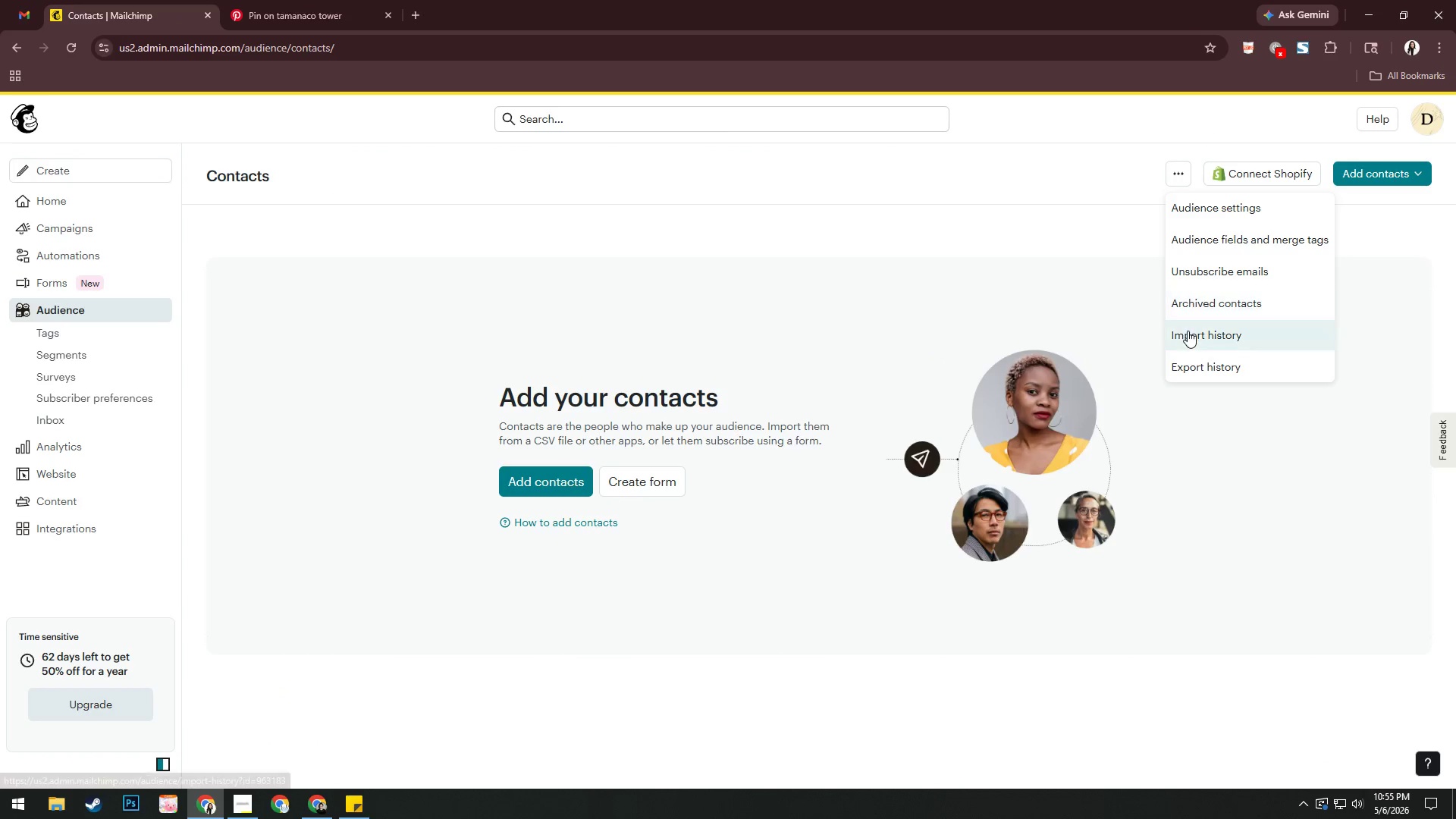 
left_click([1188, 331])
 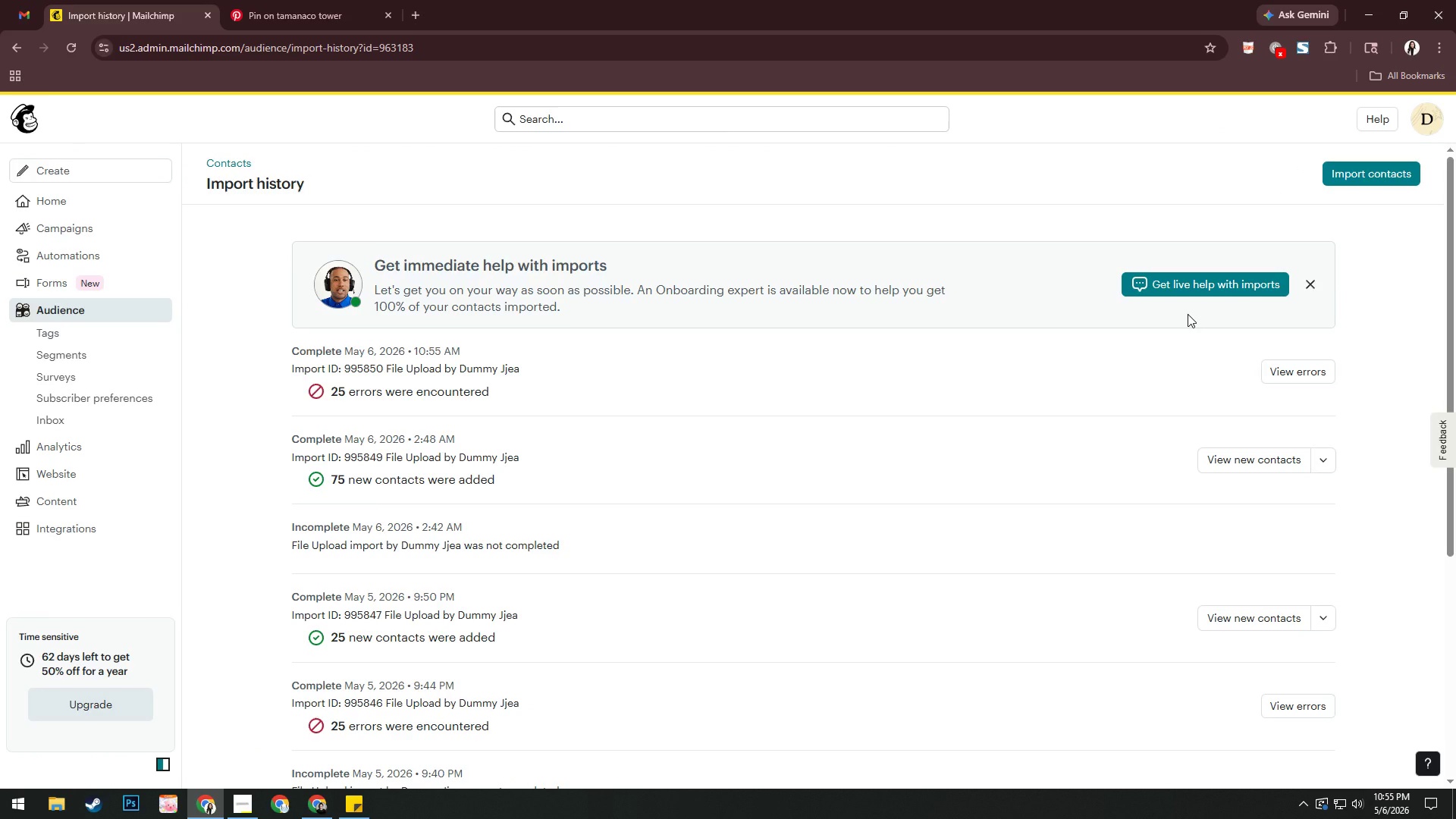 
wait(9.7)
 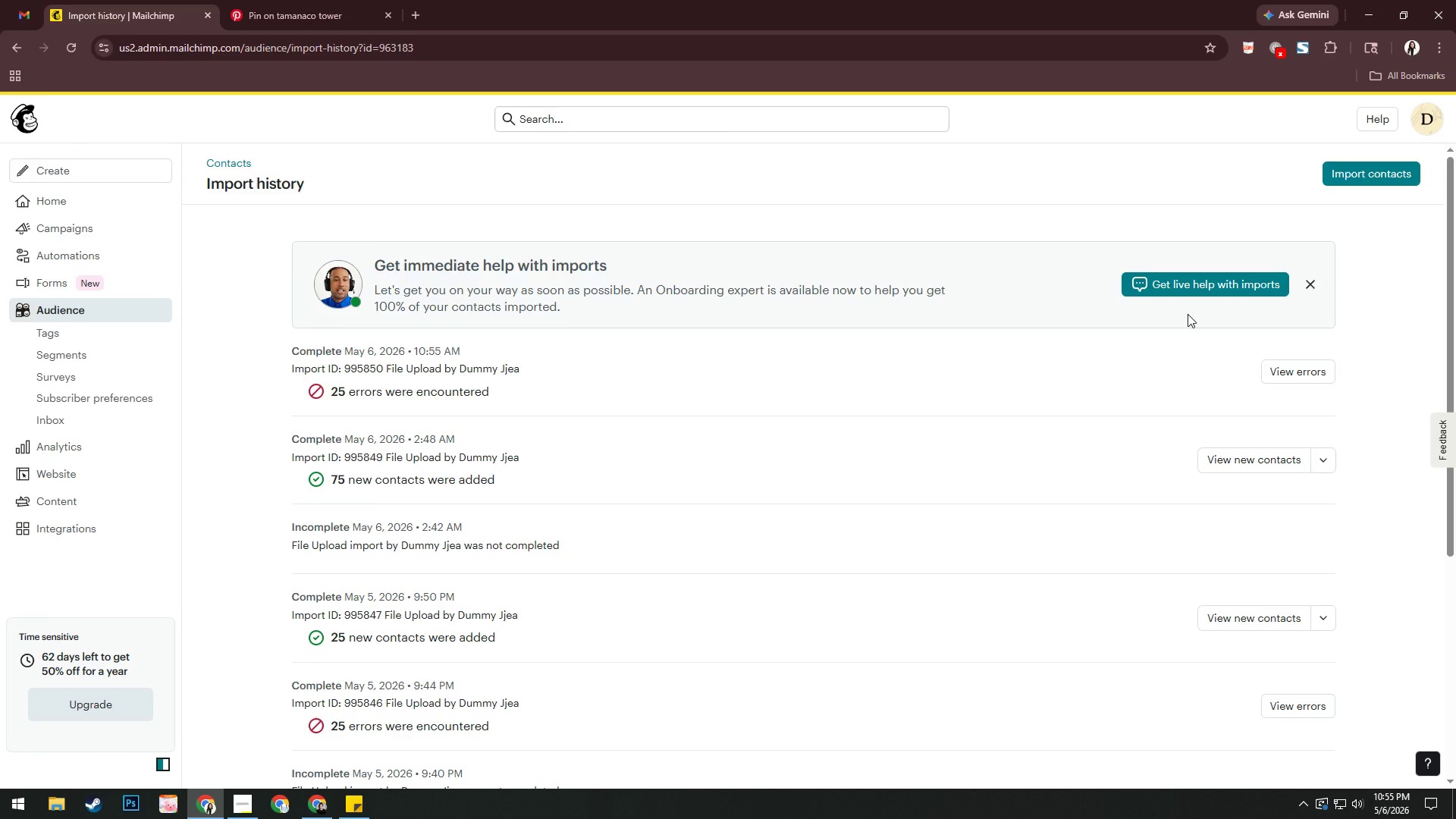 
left_click([1310, 372])
 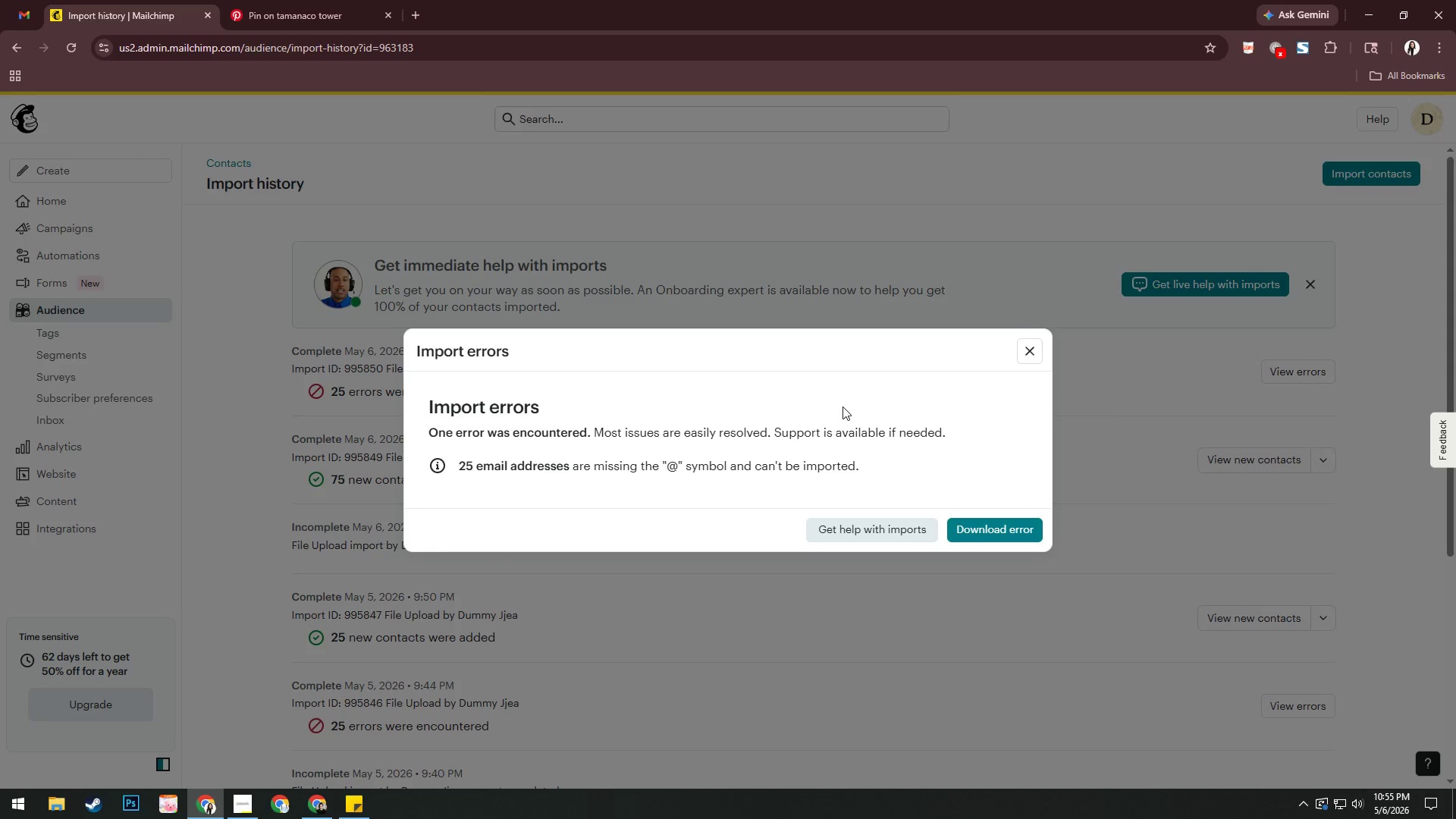 
wait(6.05)
 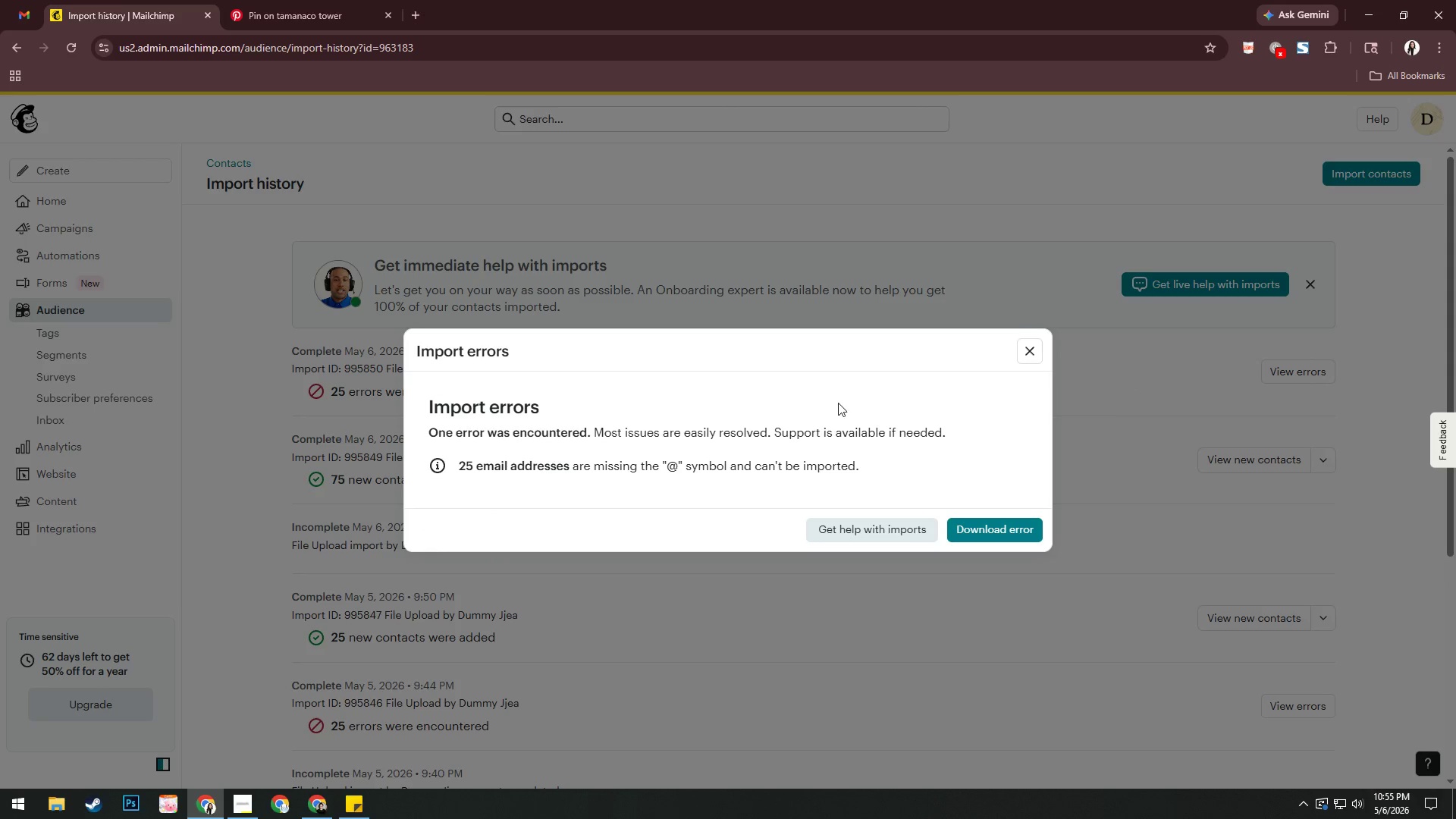 
left_click([1025, 359])
 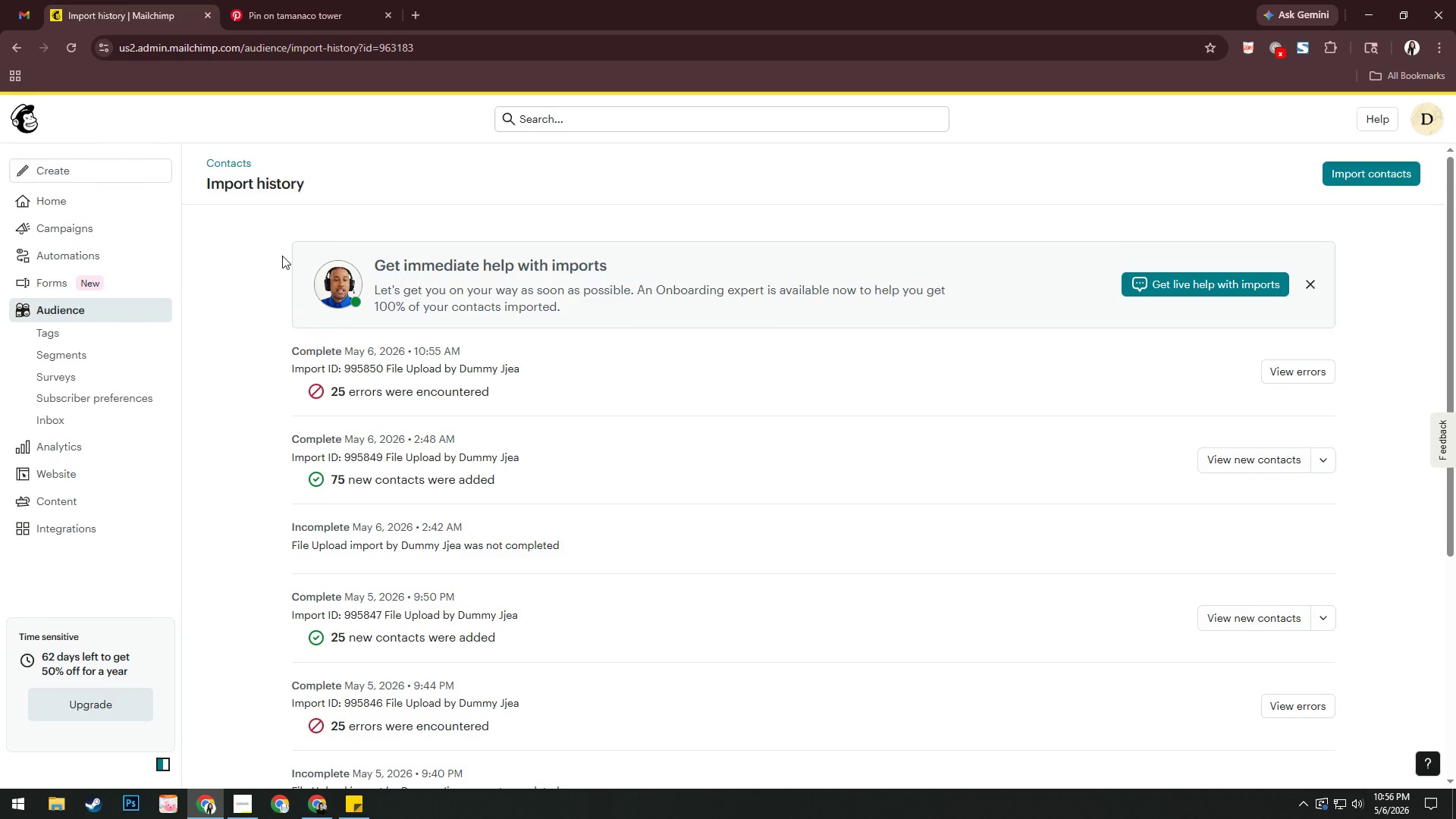 
left_click([136, 305])
 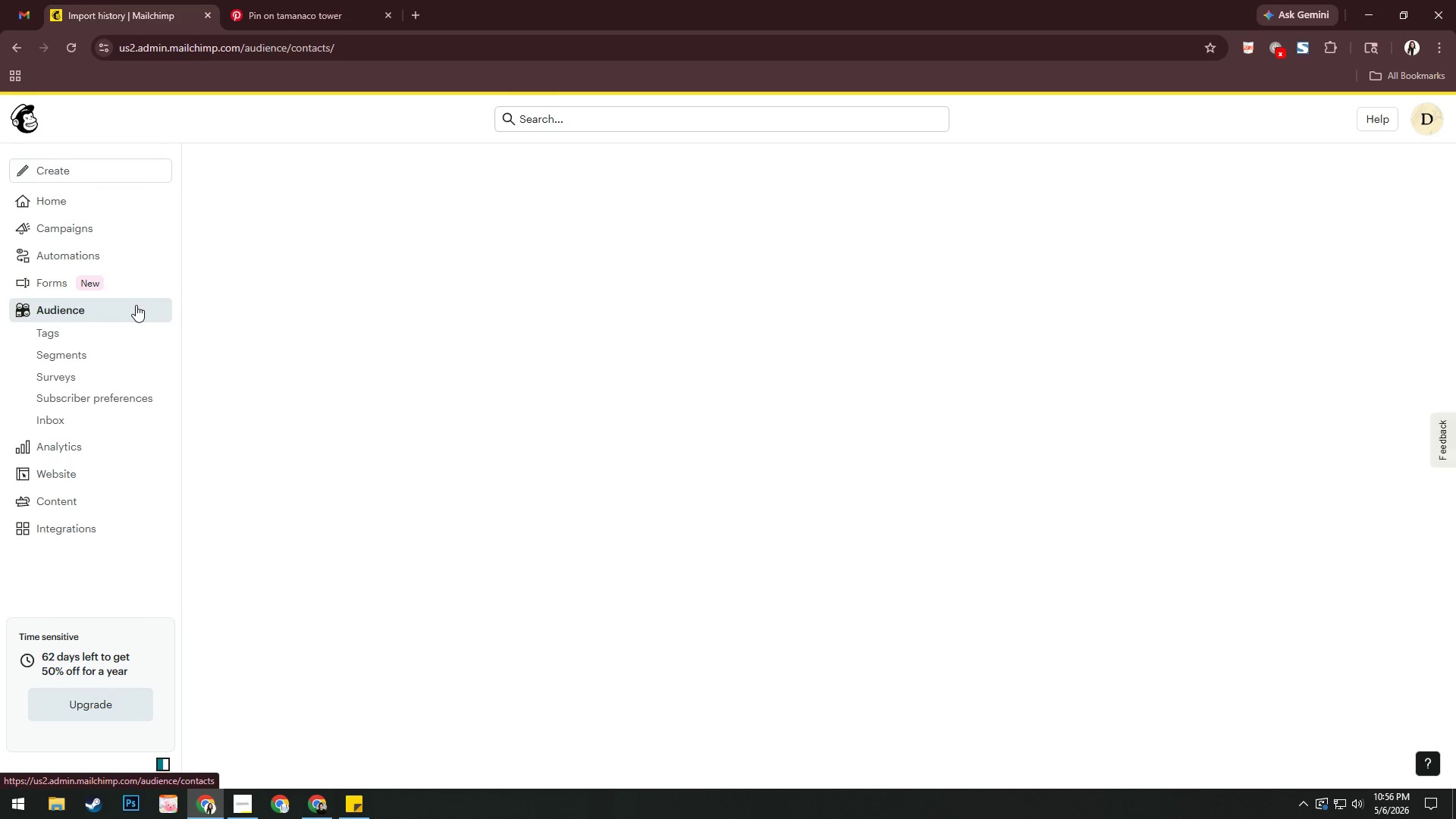 
key(Alt+AltLeft)
 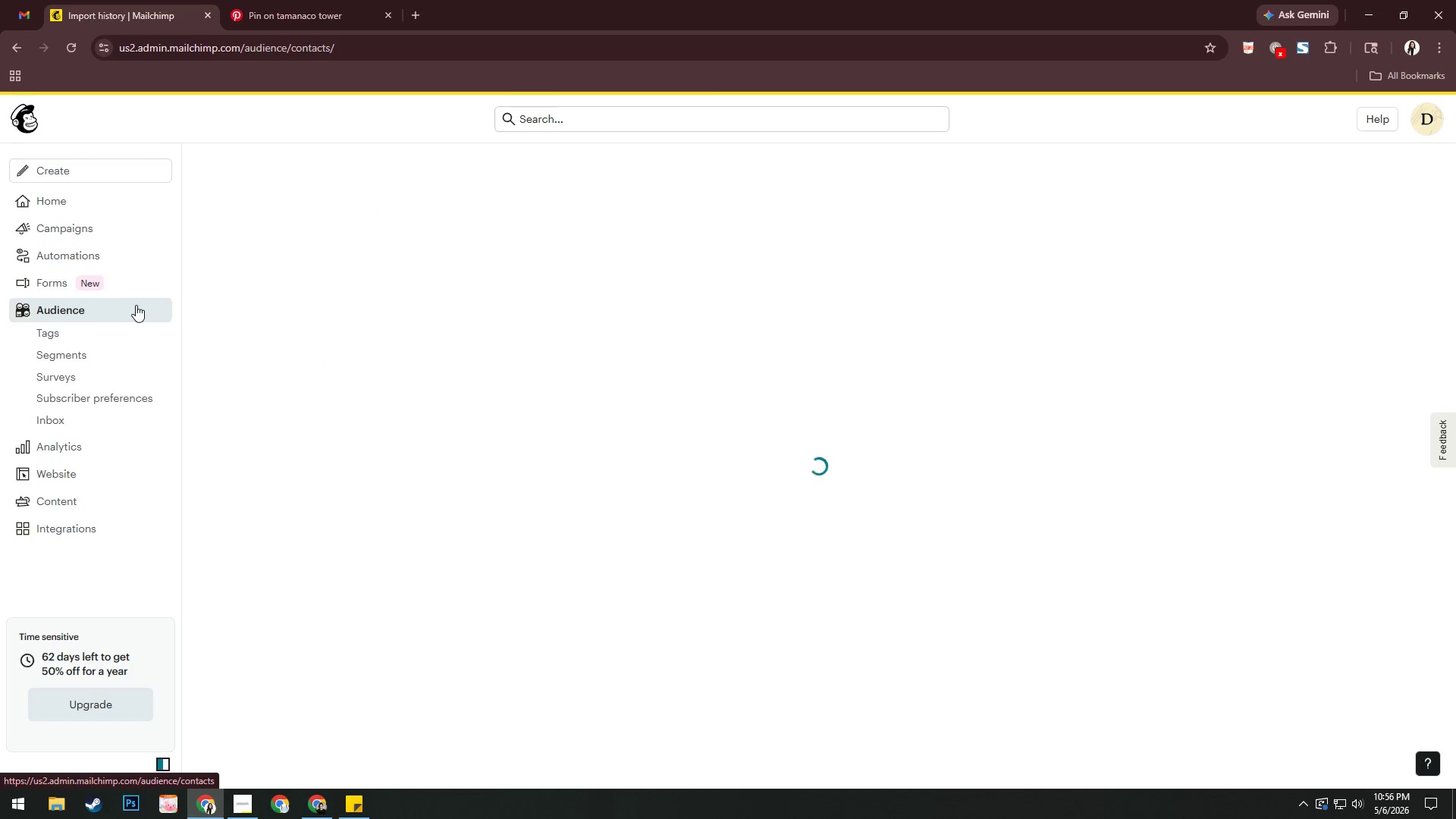 
key(Alt+Tab)
 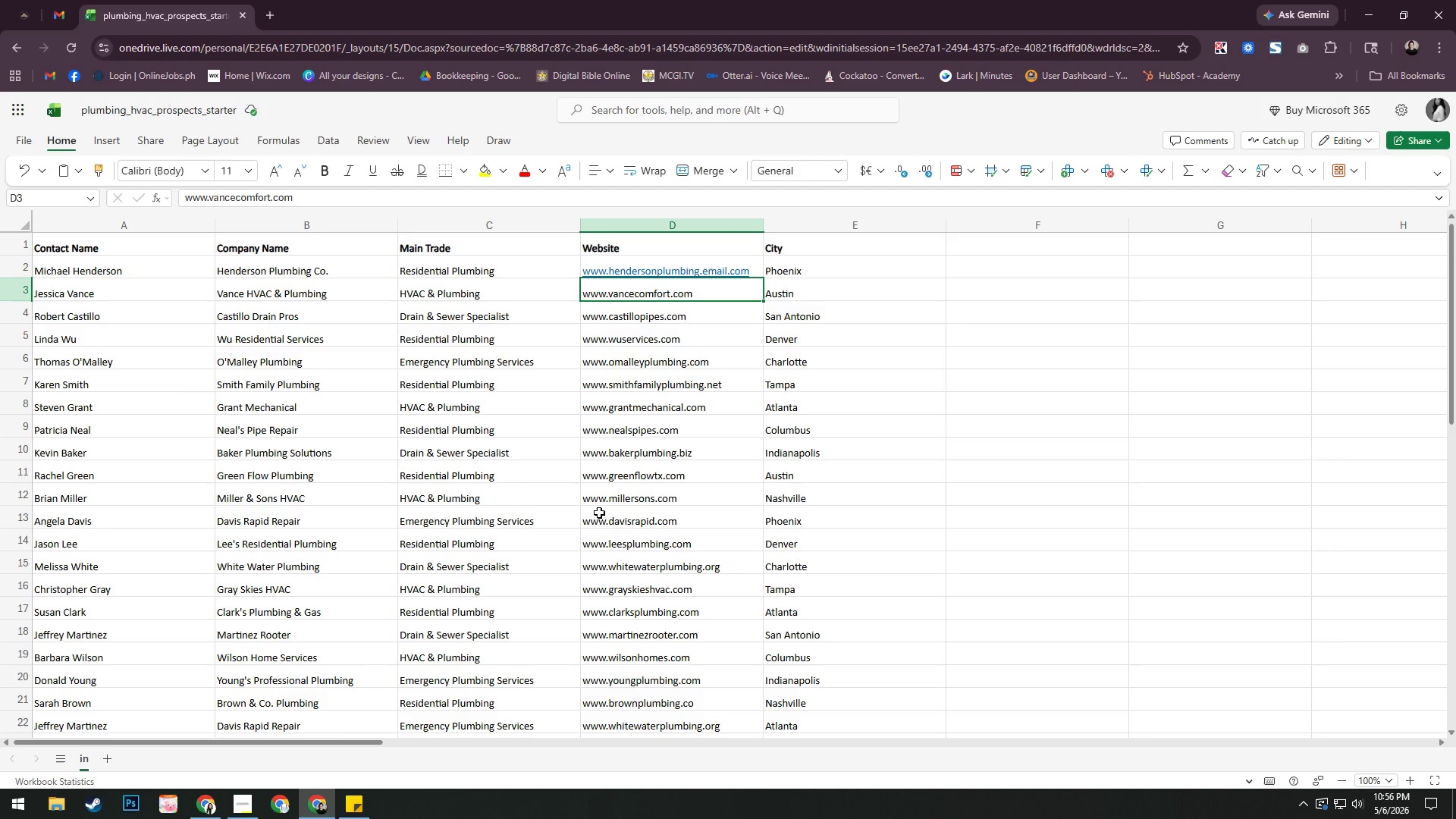 
key(Alt+AltLeft)
 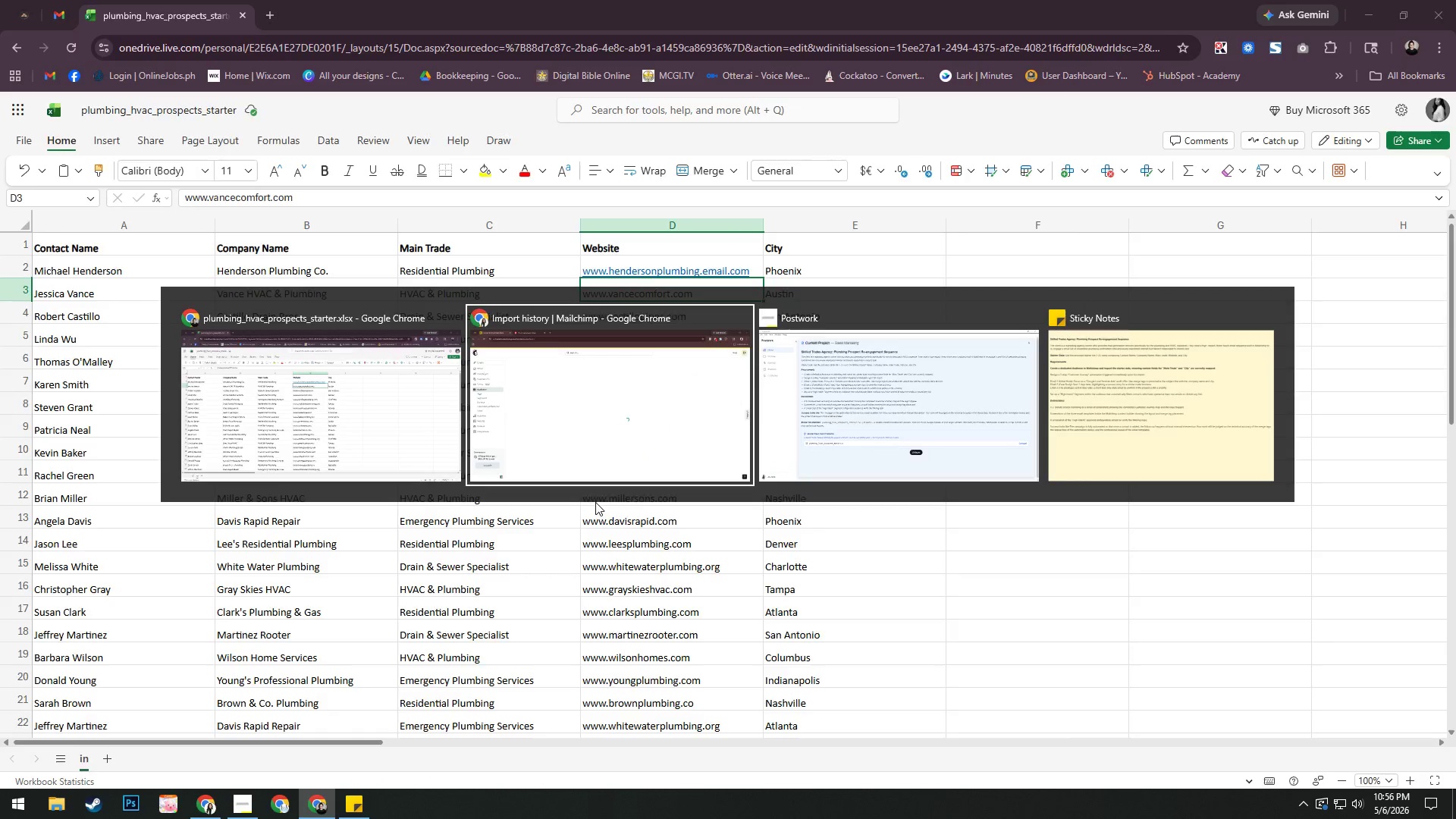 
key(Alt+Tab)
 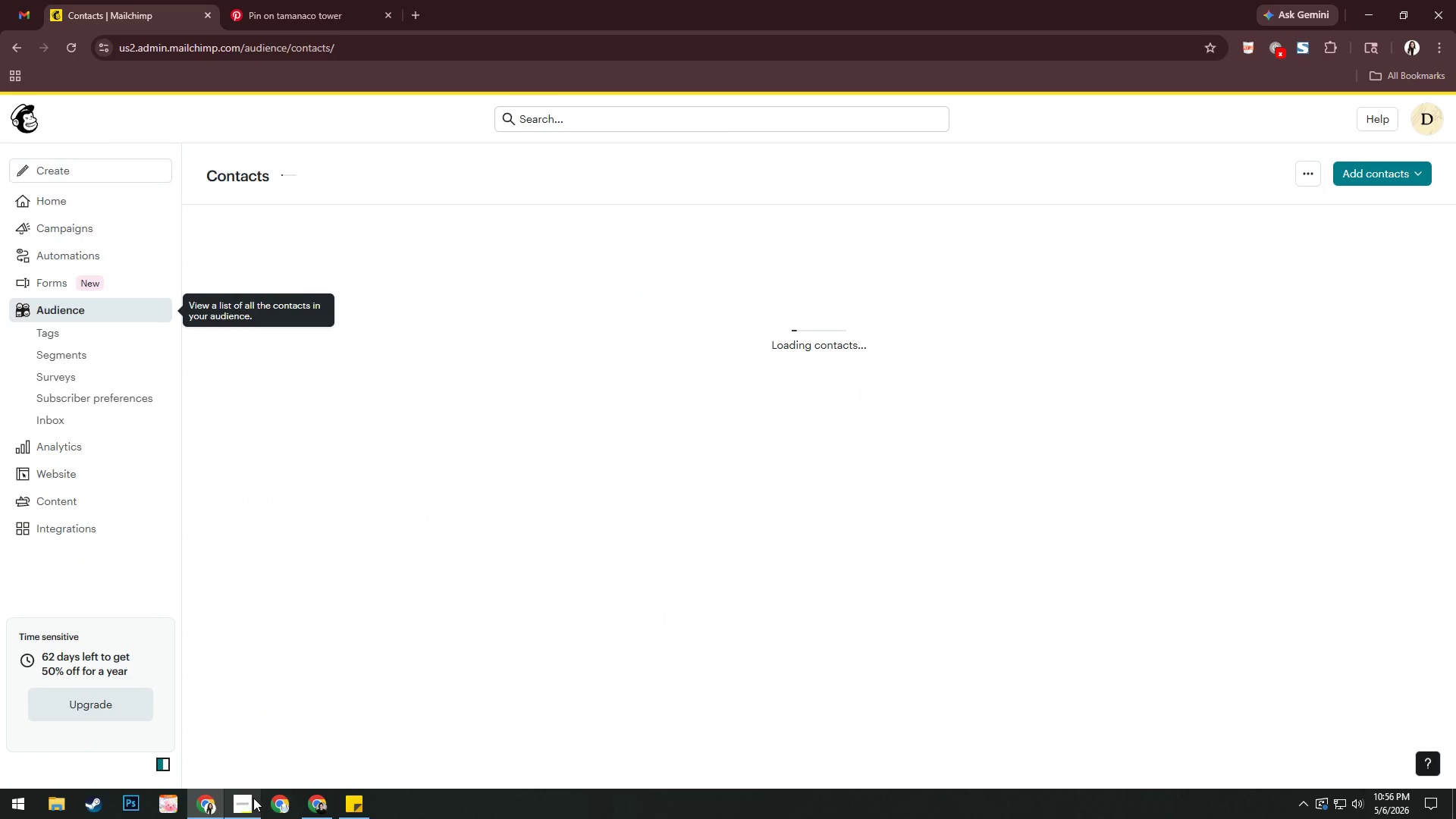 
left_click([249, 799])